 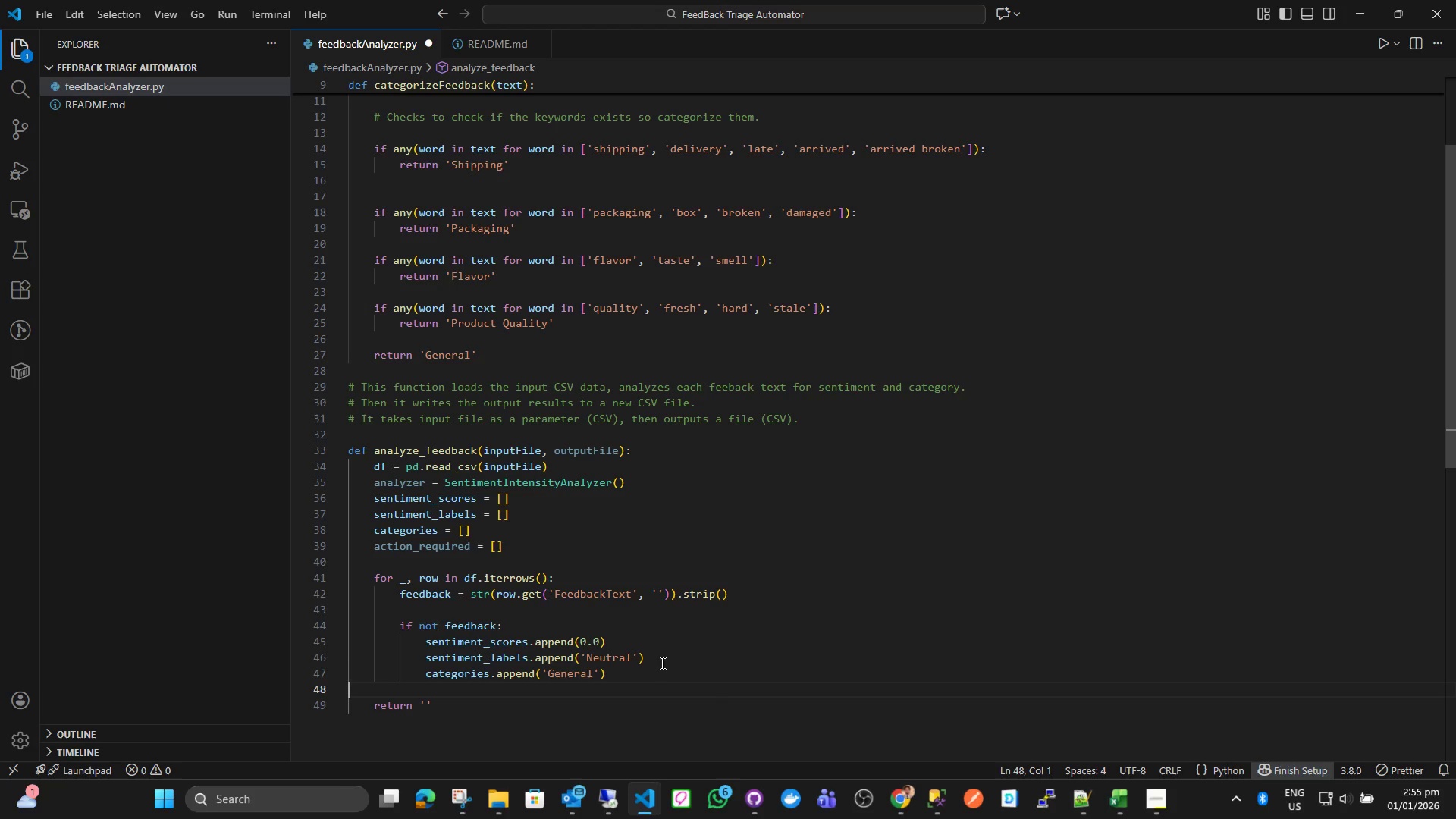 
left_click([657, 682])
 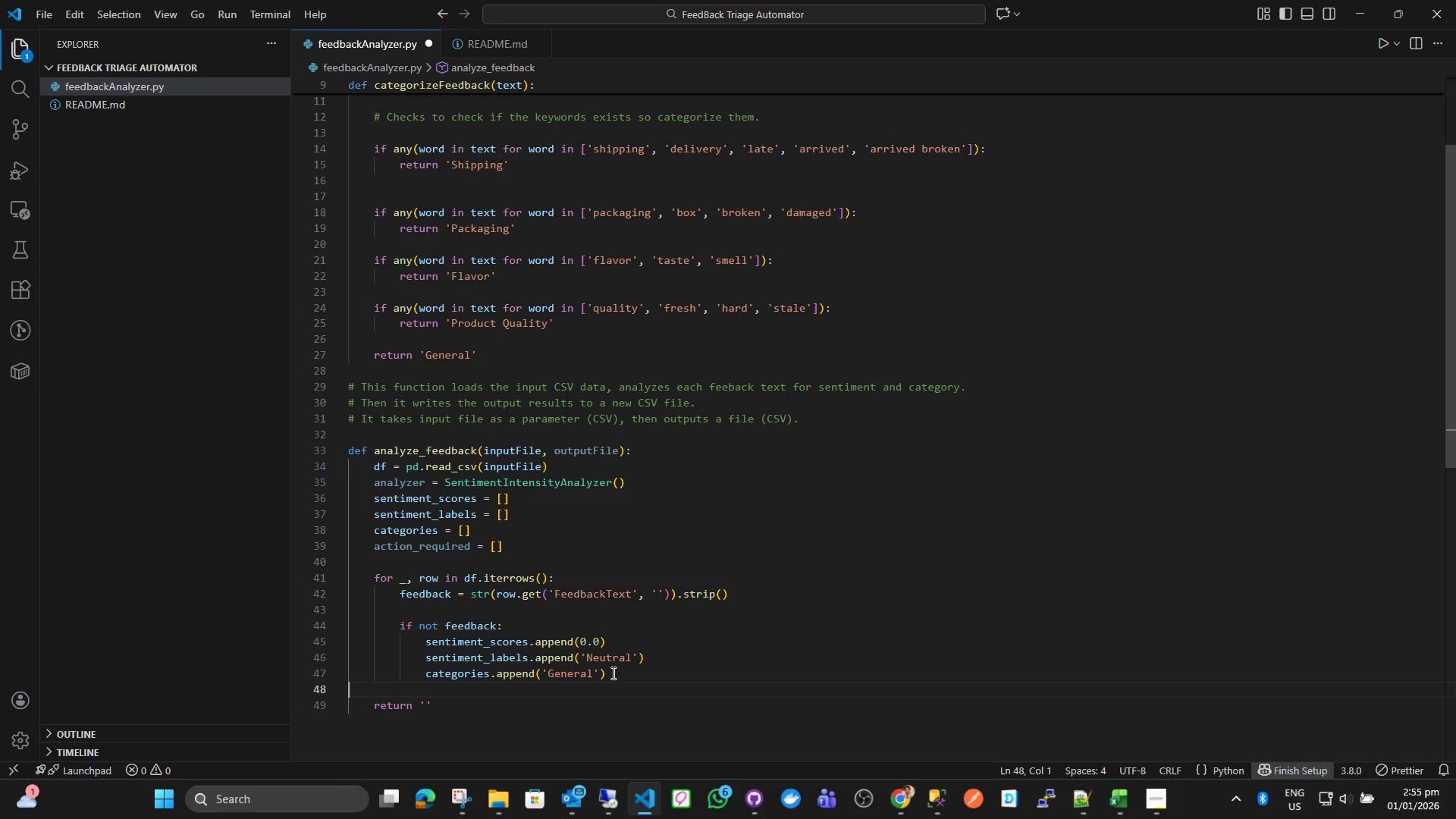 
left_click([612, 672])
 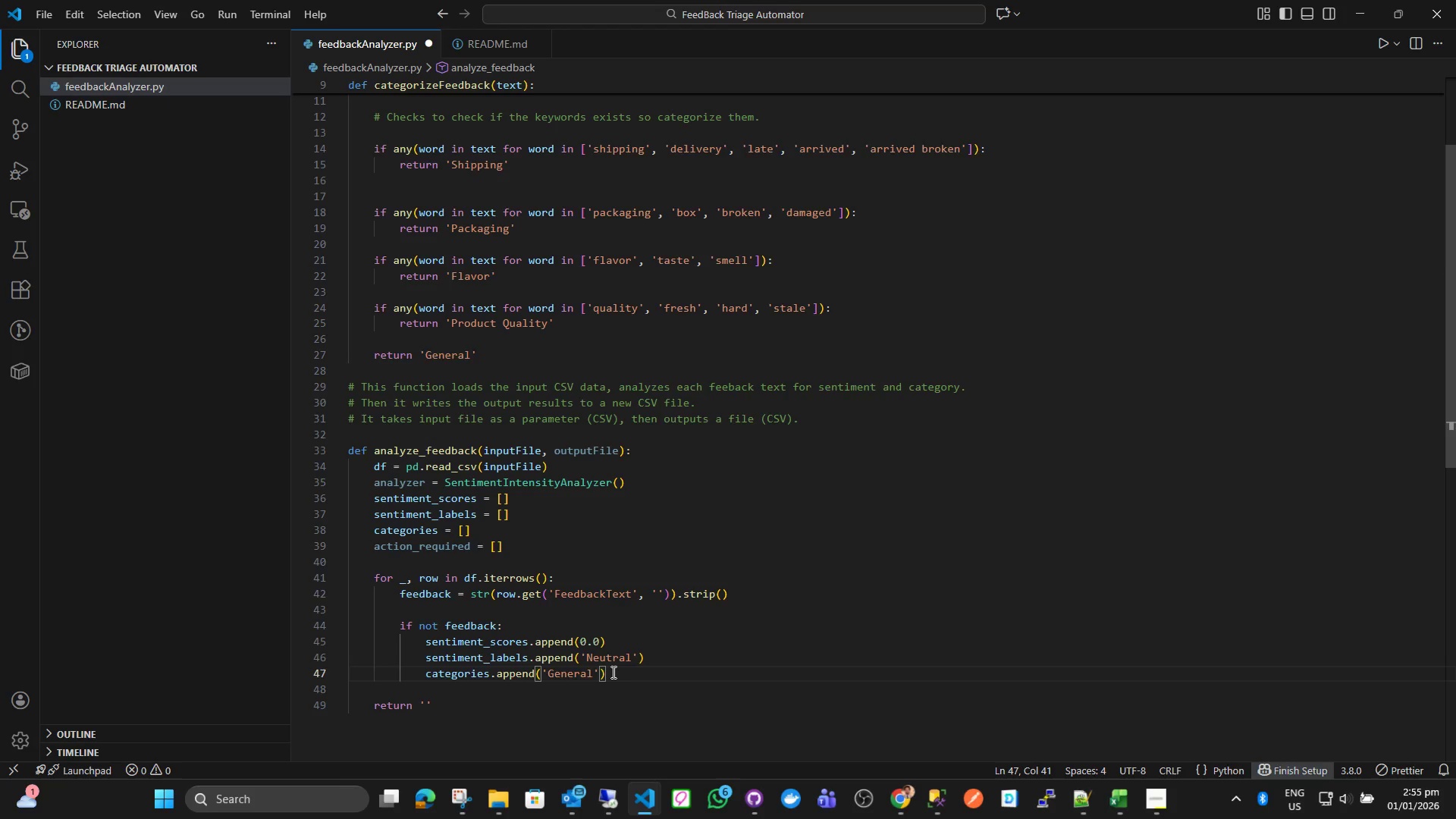 
key(Enter)
 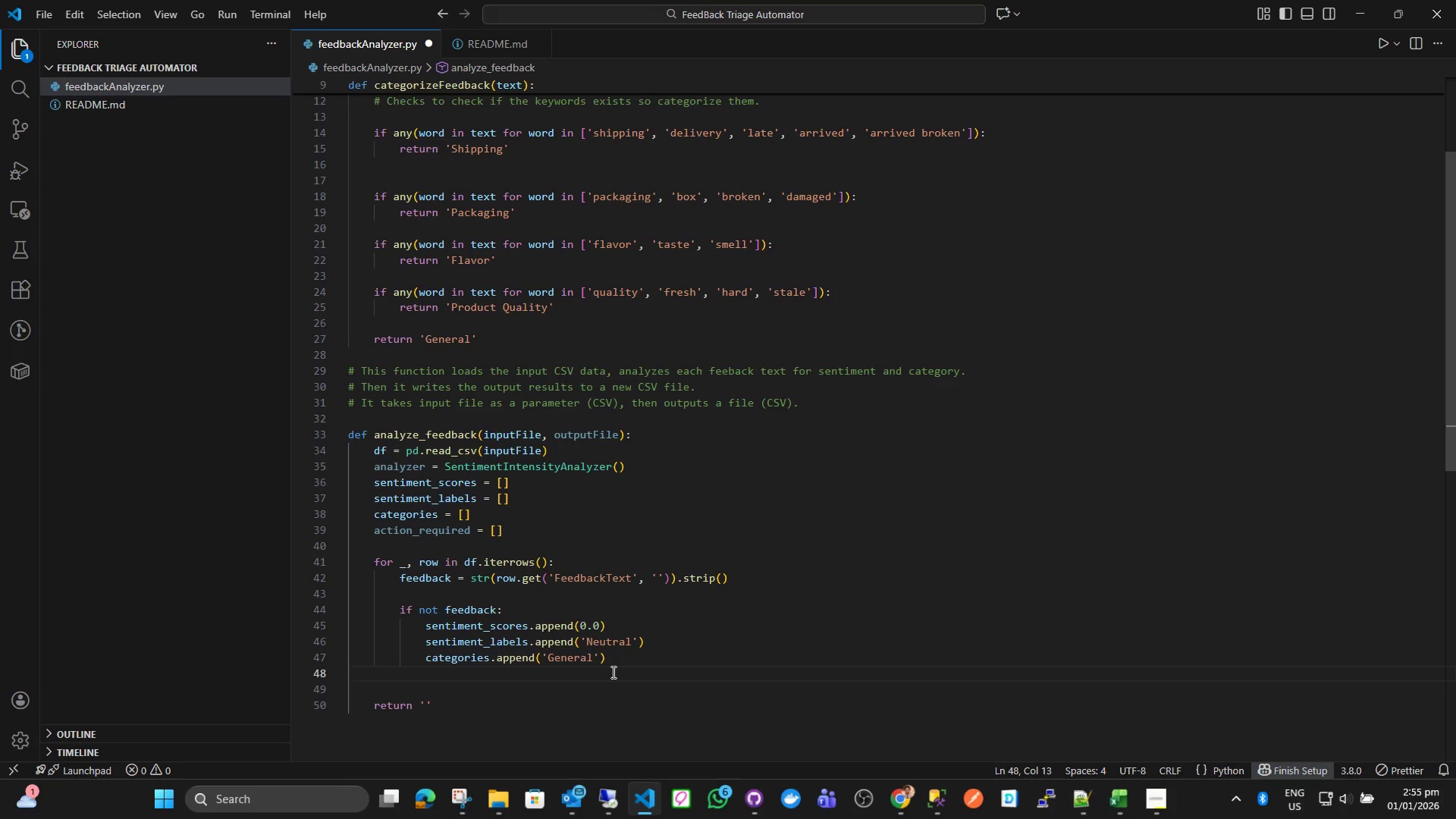 
type(ac)
 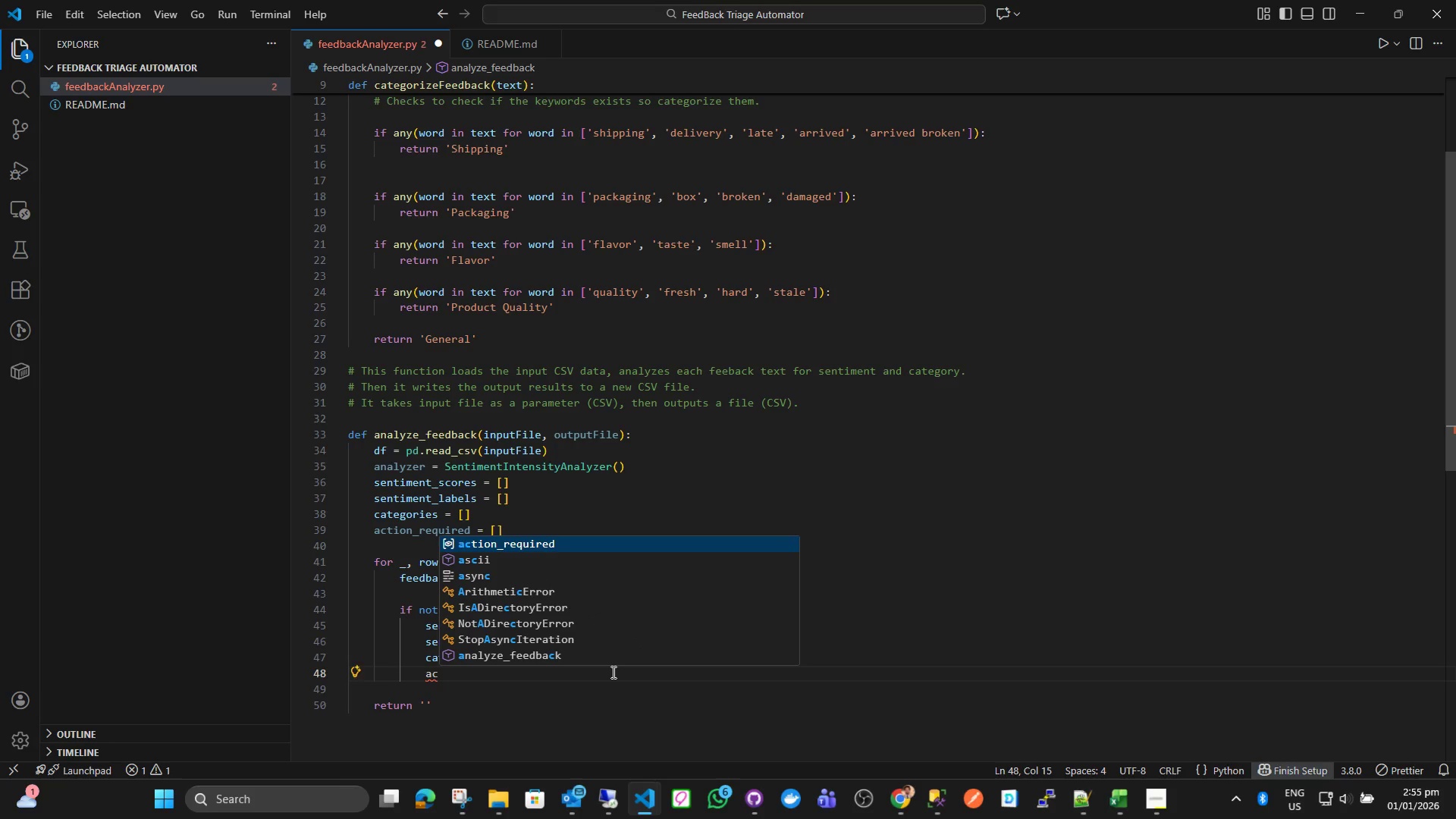 
key(Enter)
 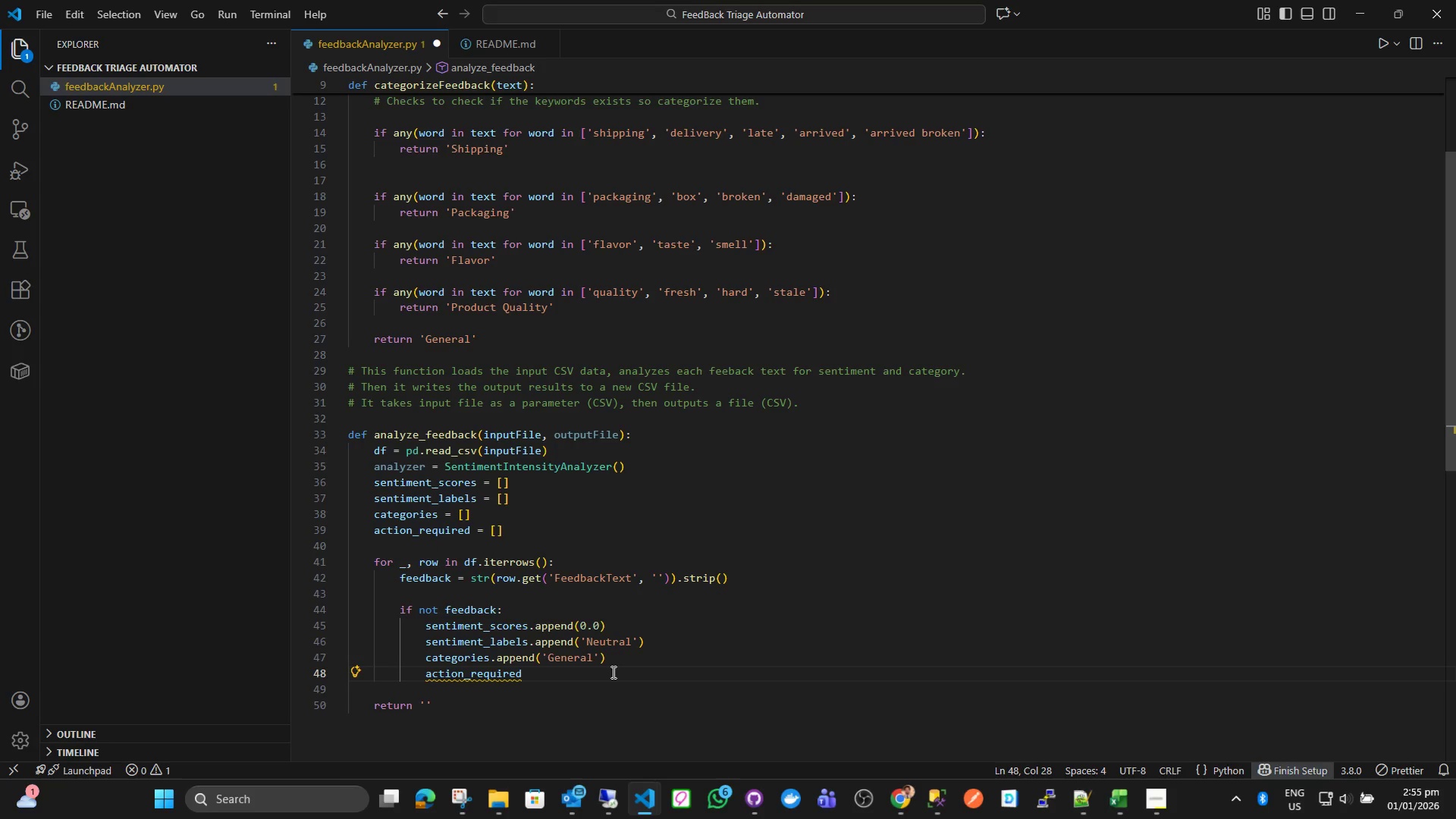 
type(.appe)
 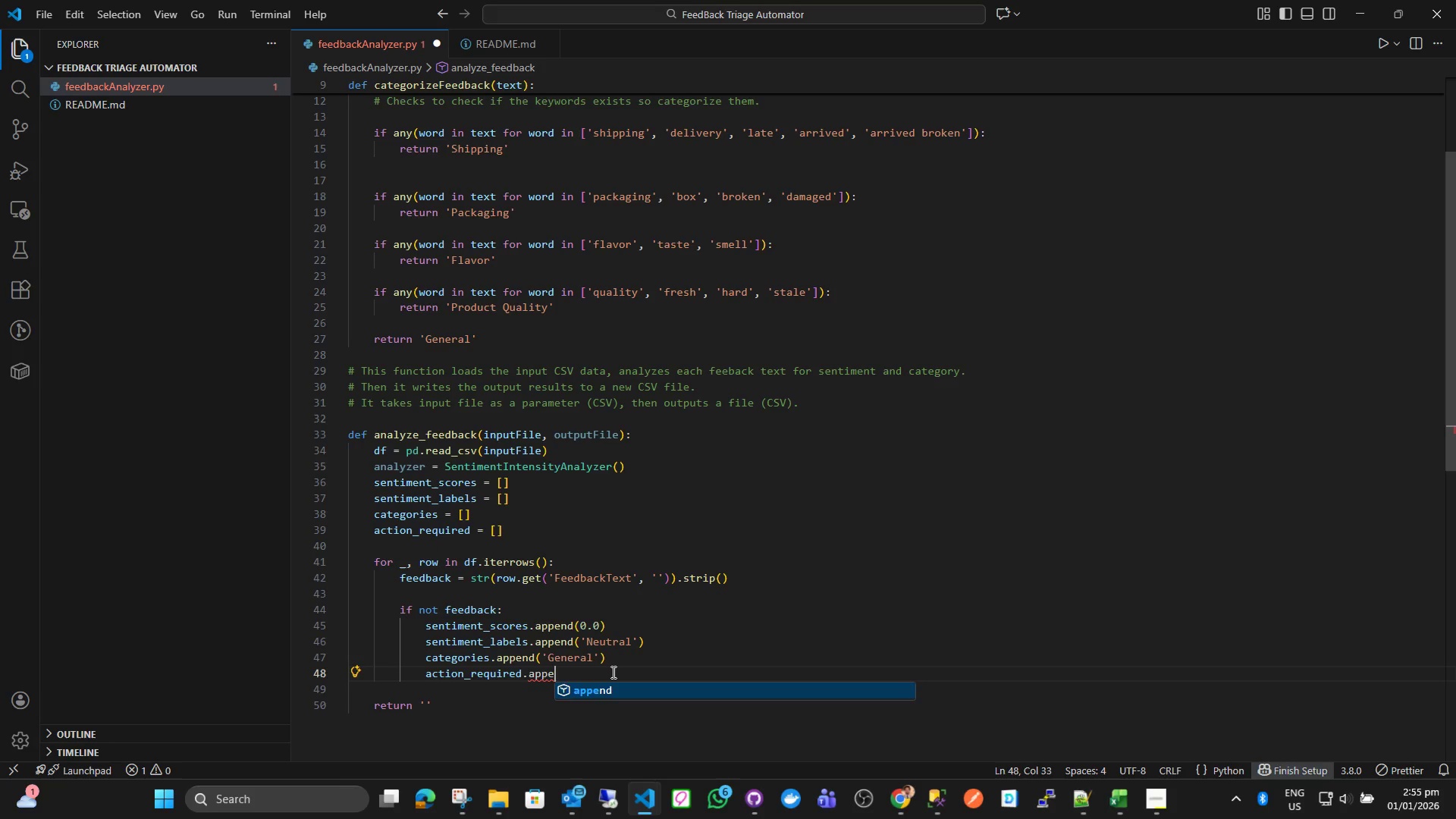 
key(Enter)
 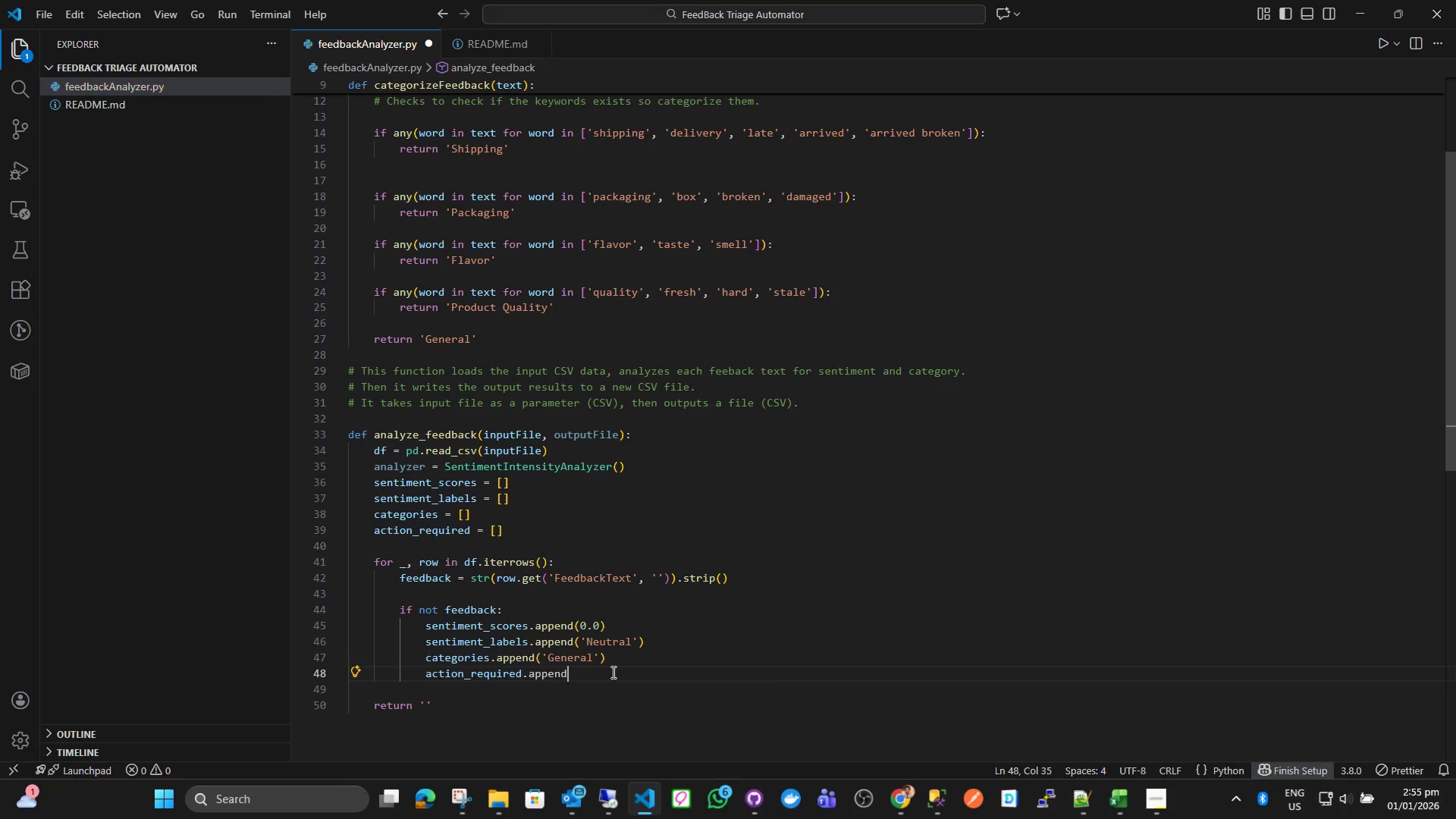 
type(('No Action)
 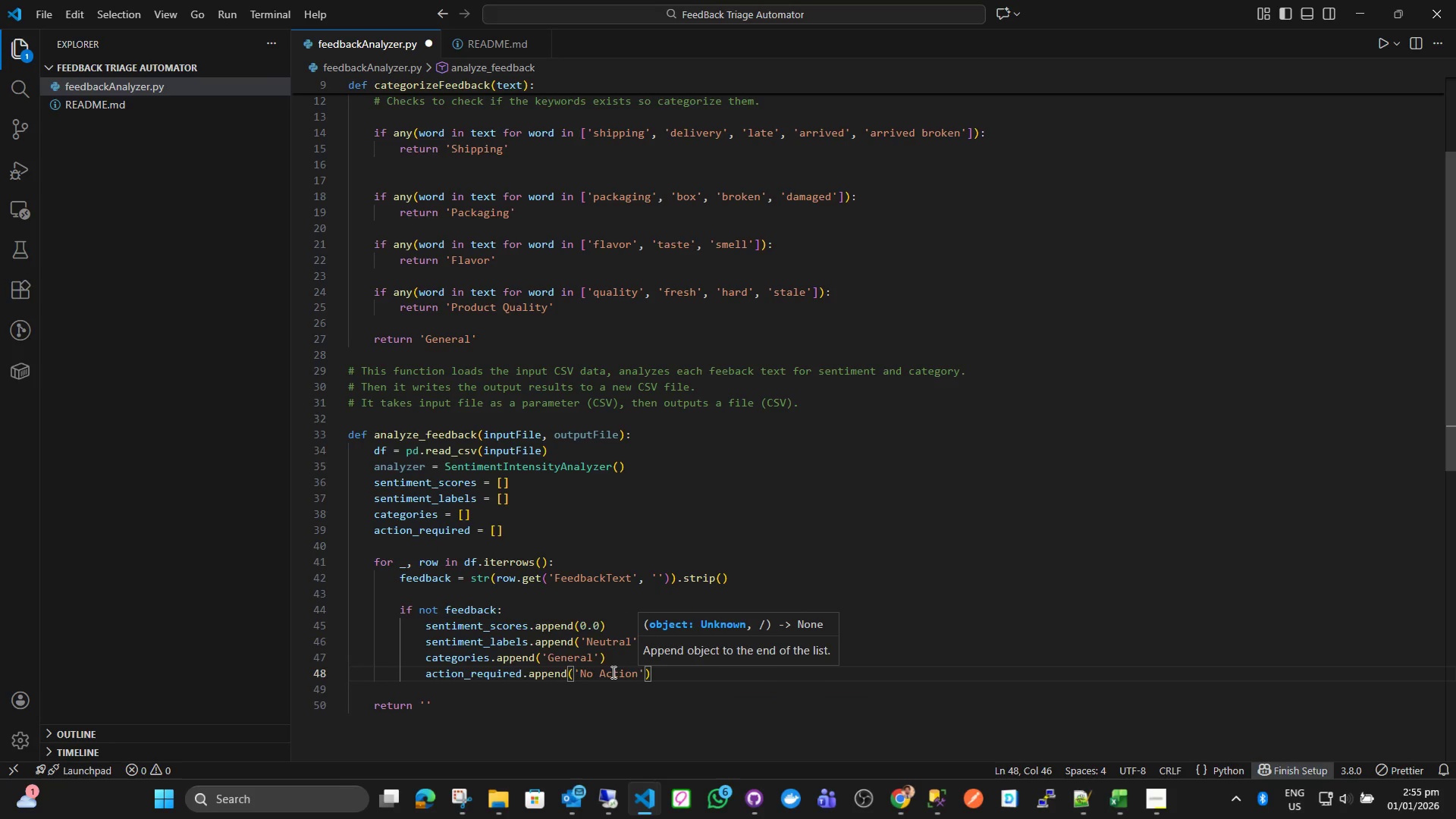 
key(ArrowRight)
 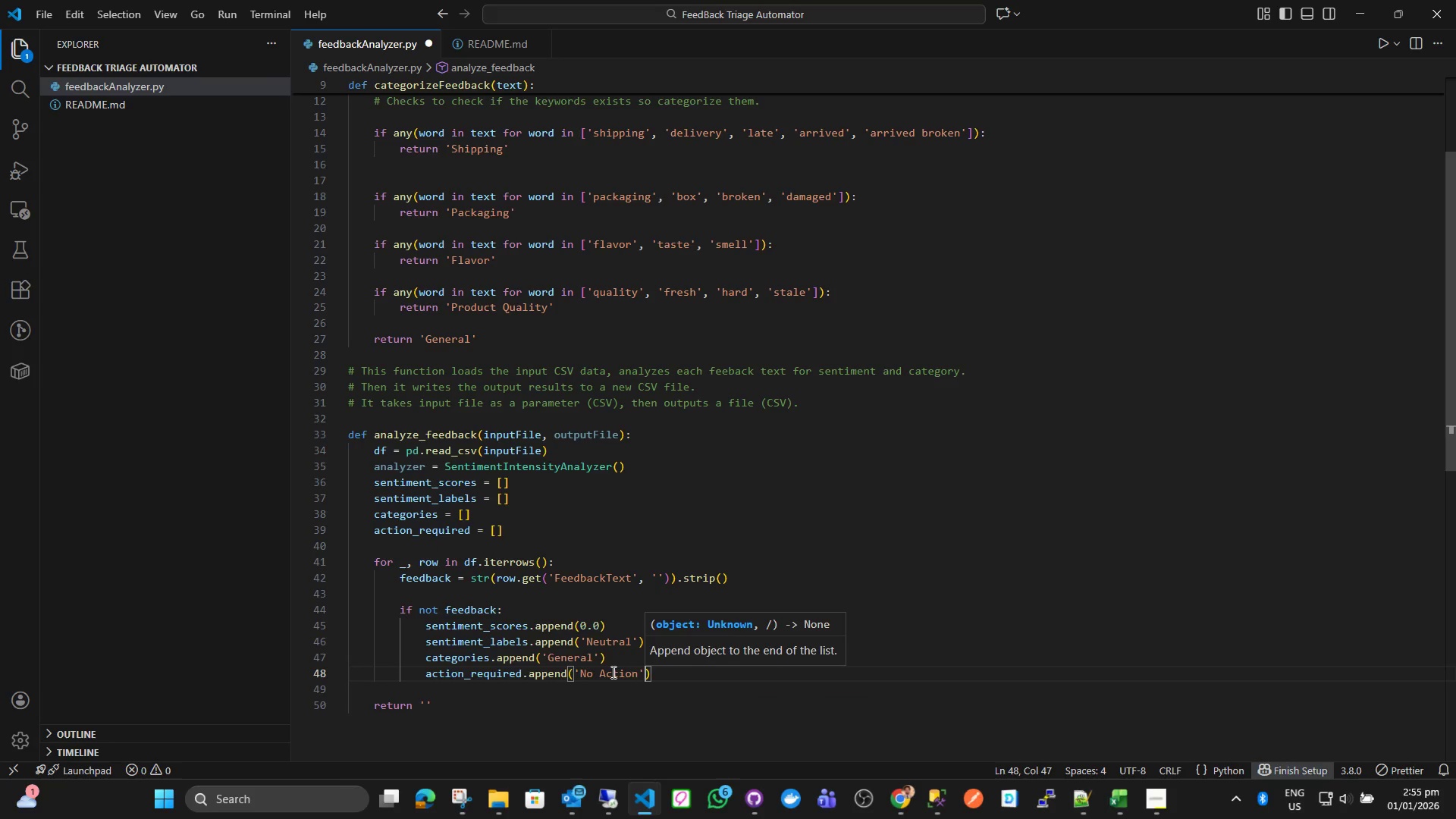 
key(ArrowRight)
 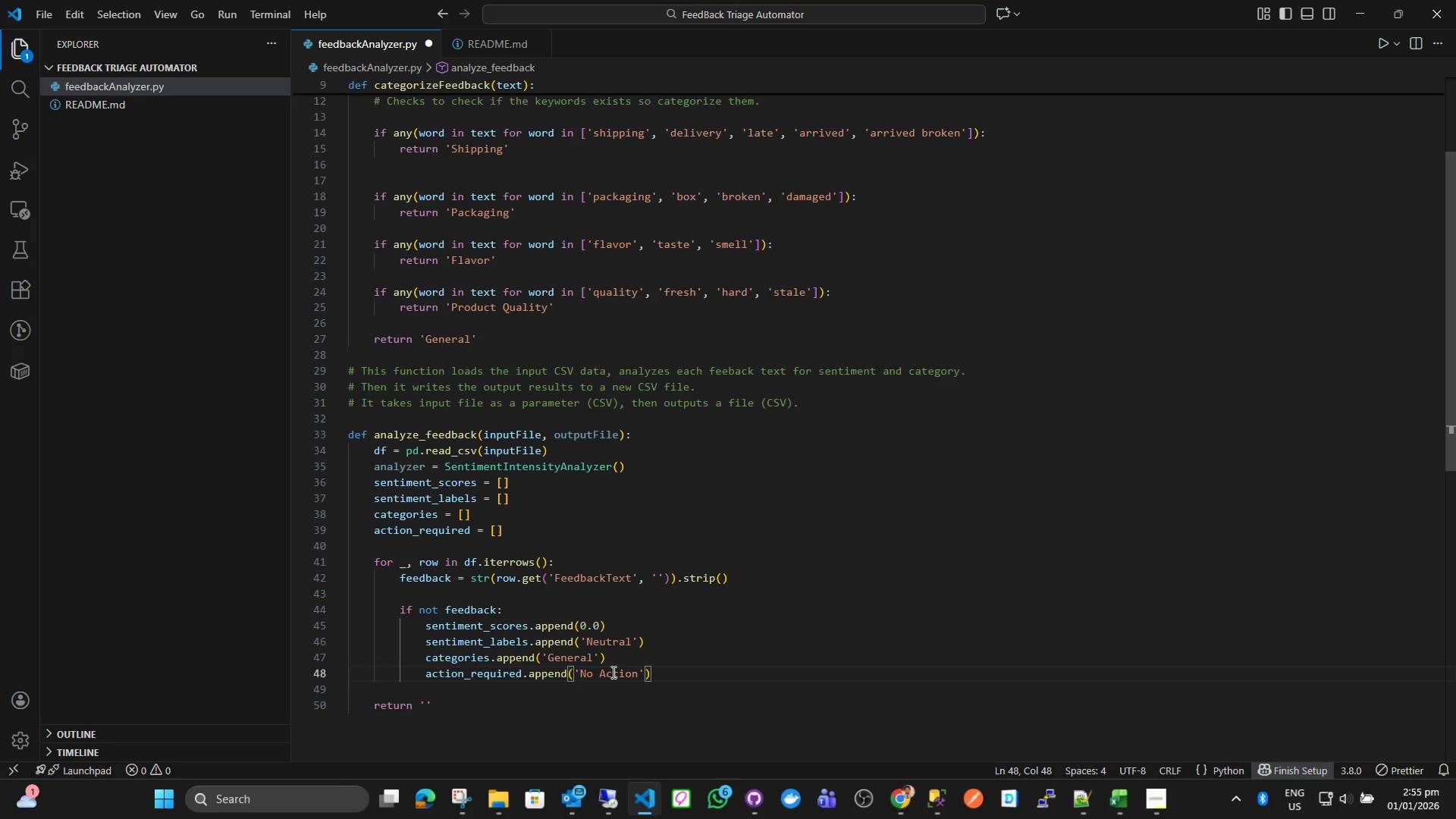 
key(Enter)
 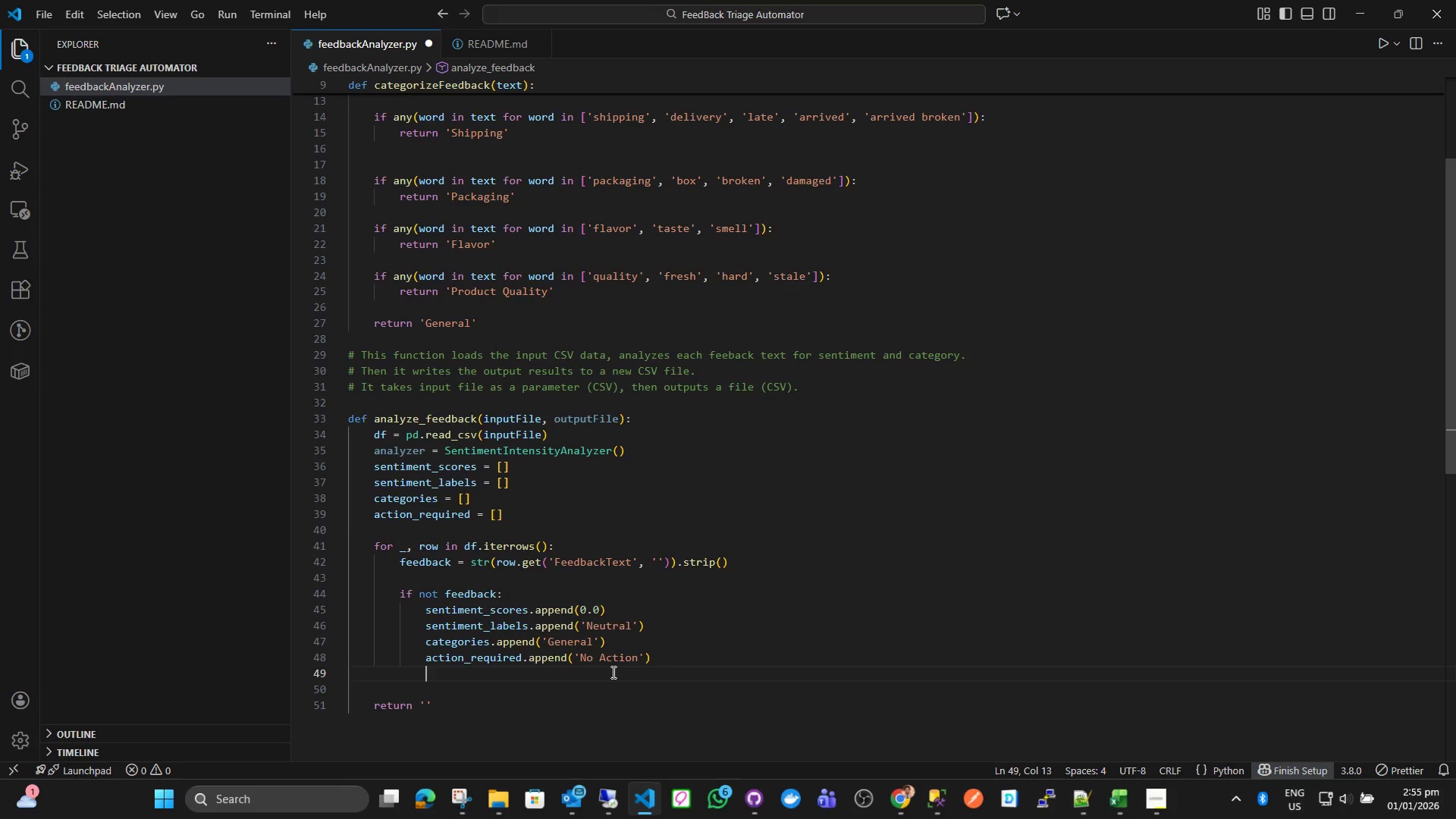 
type(conti)
 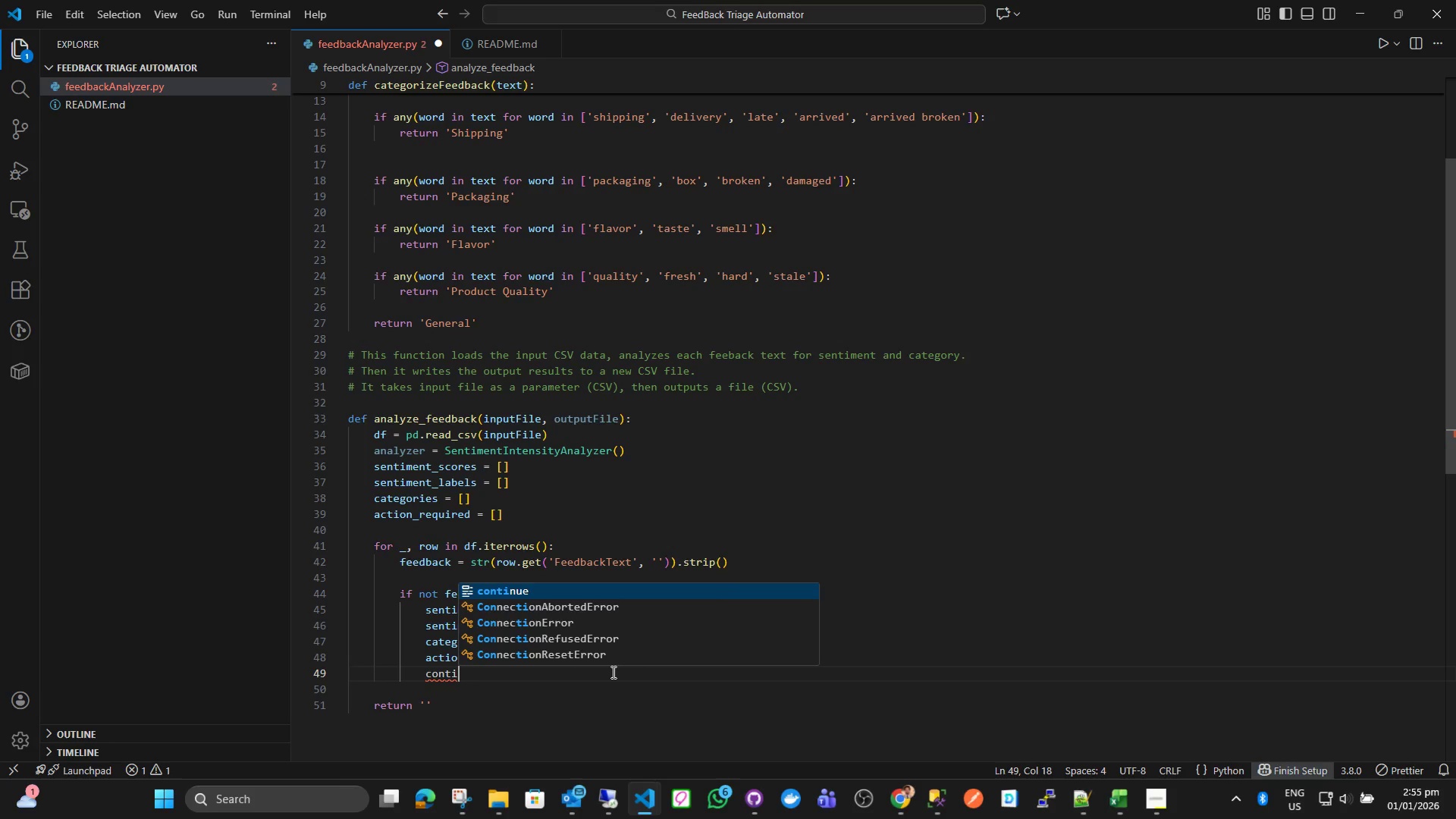 
key(Enter)
 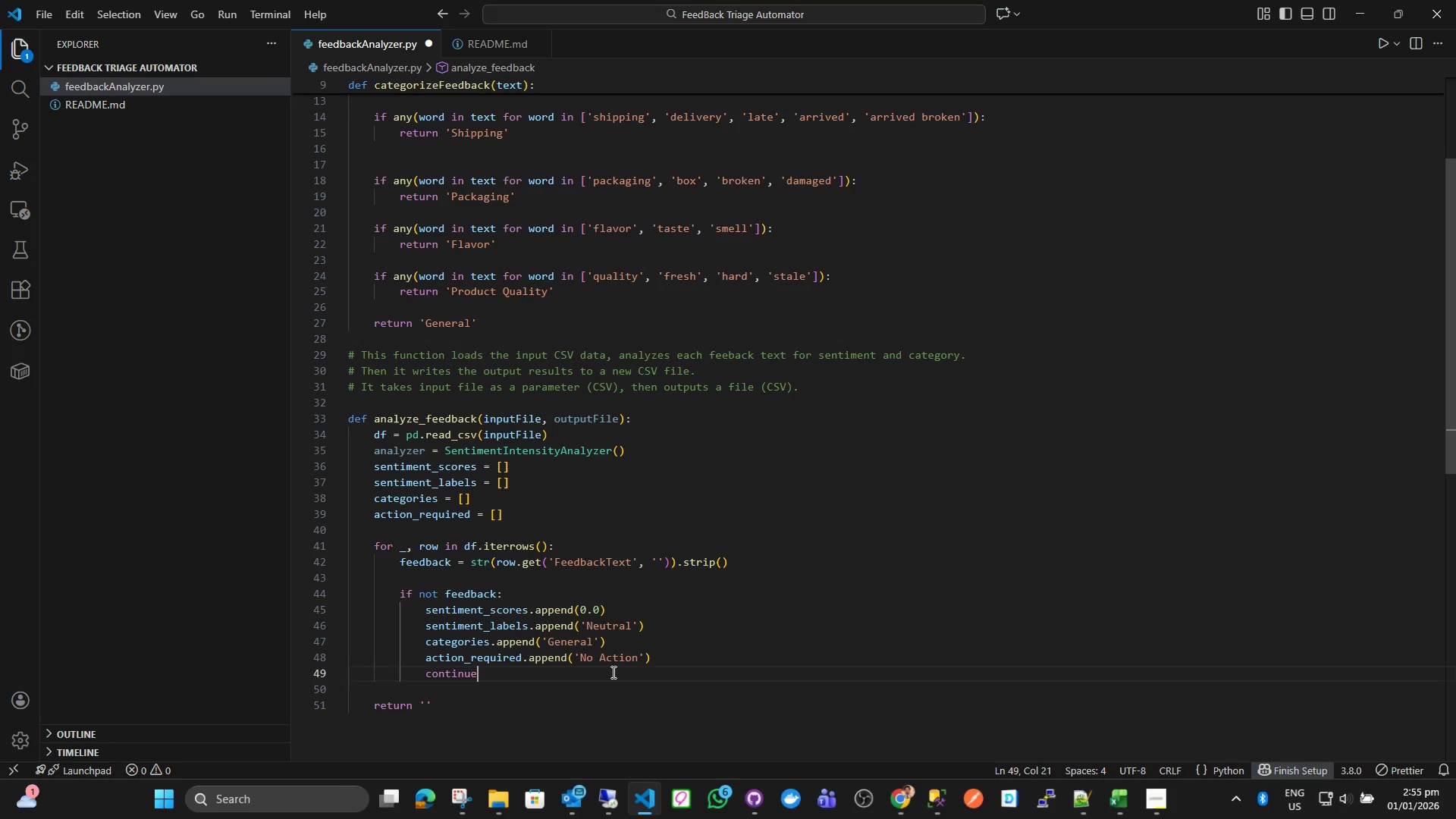 
key(Enter)
 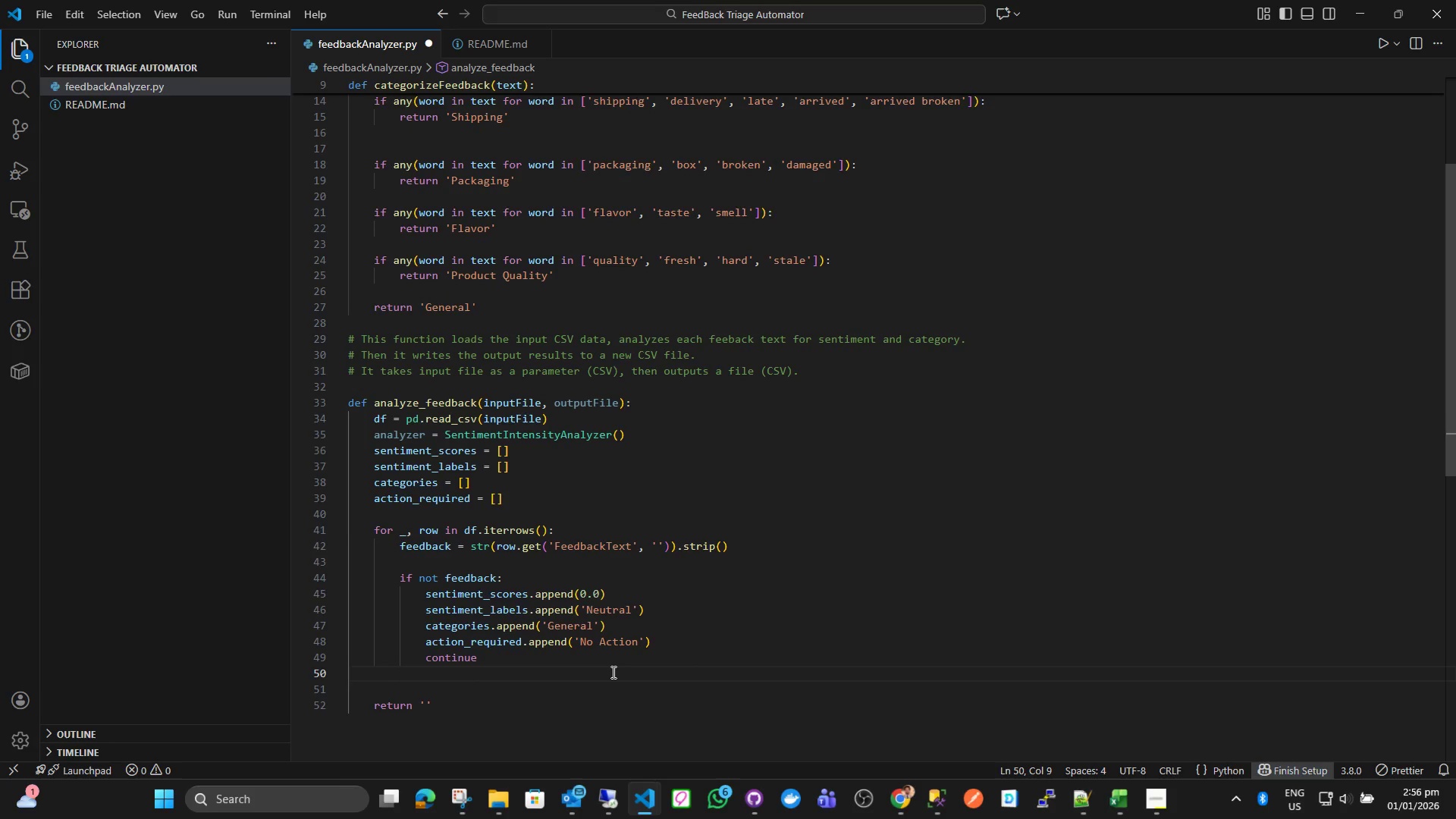 
key(Enter)
 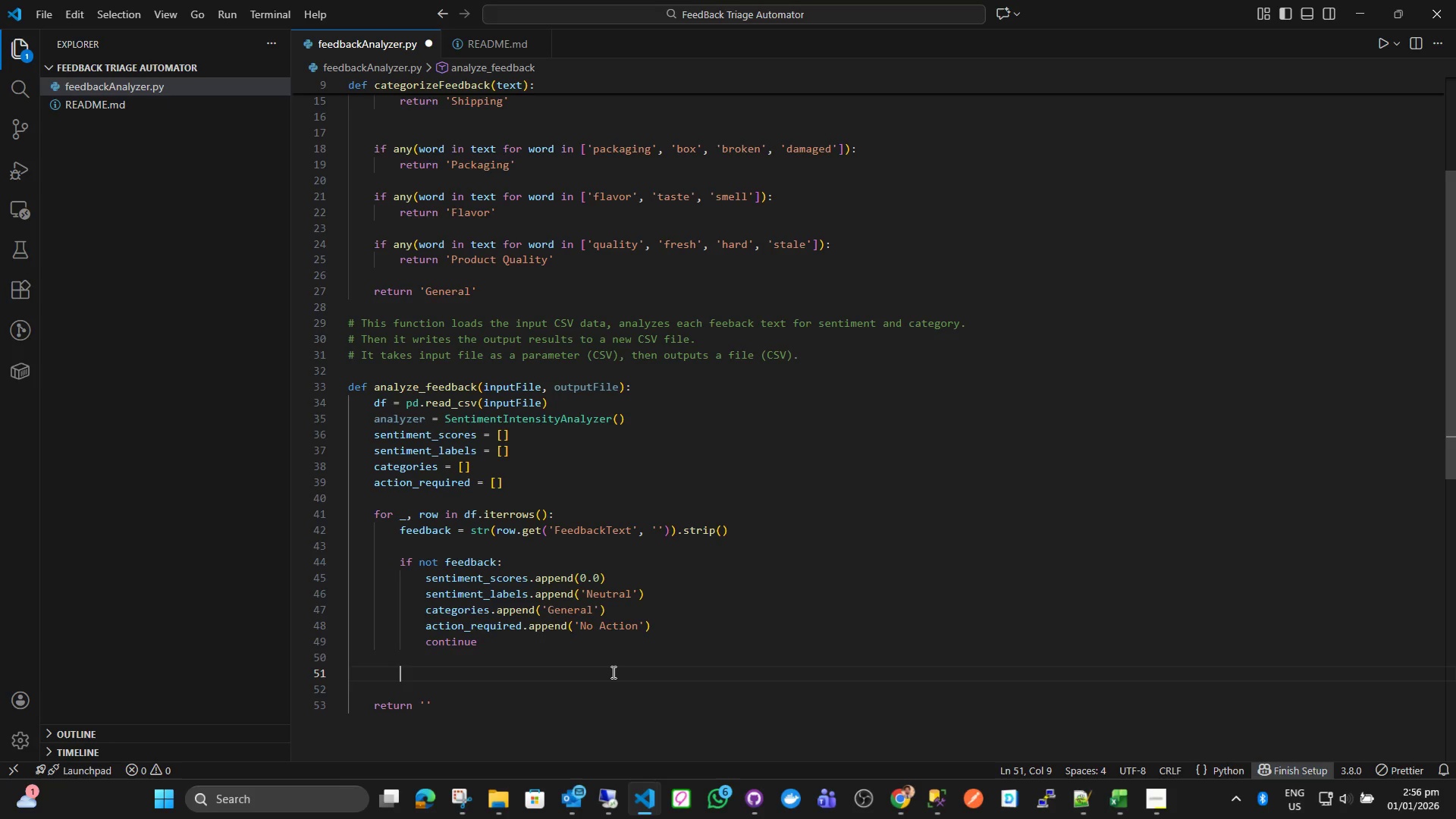 
wait(7.16)
 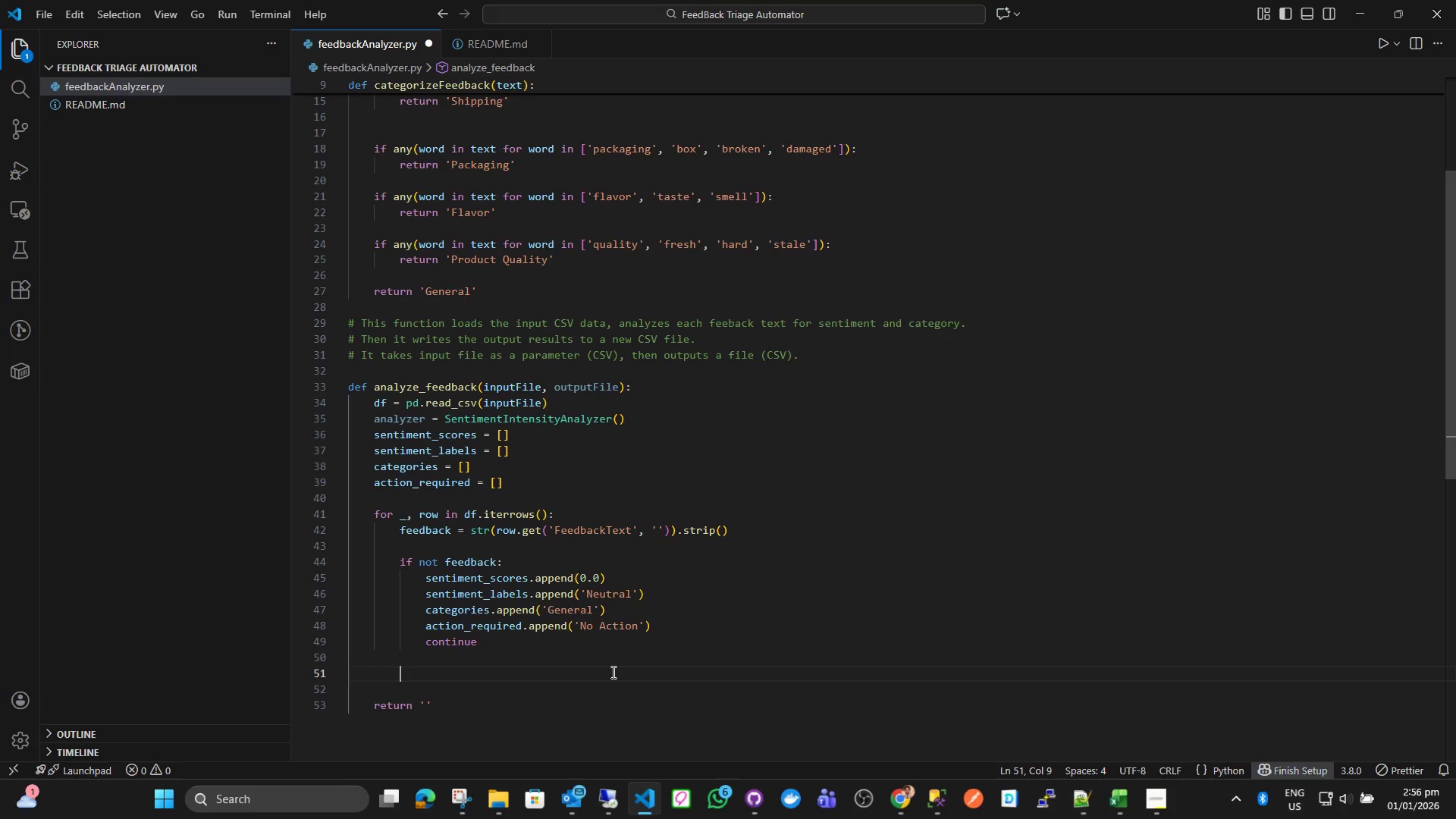 
left_click([1153, 801])